 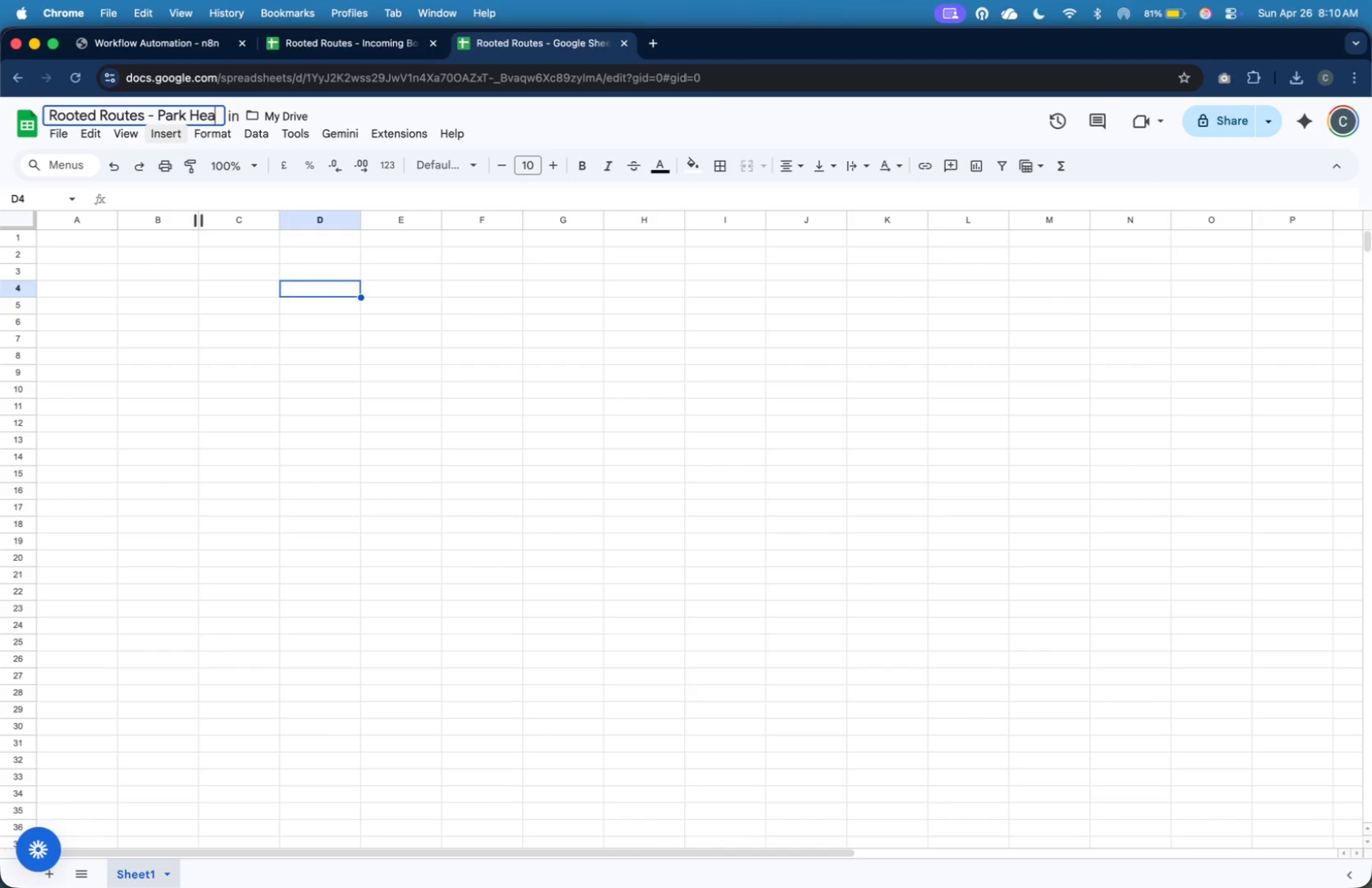 
hold_key(key=ShiftLeft, duration=0.37)
 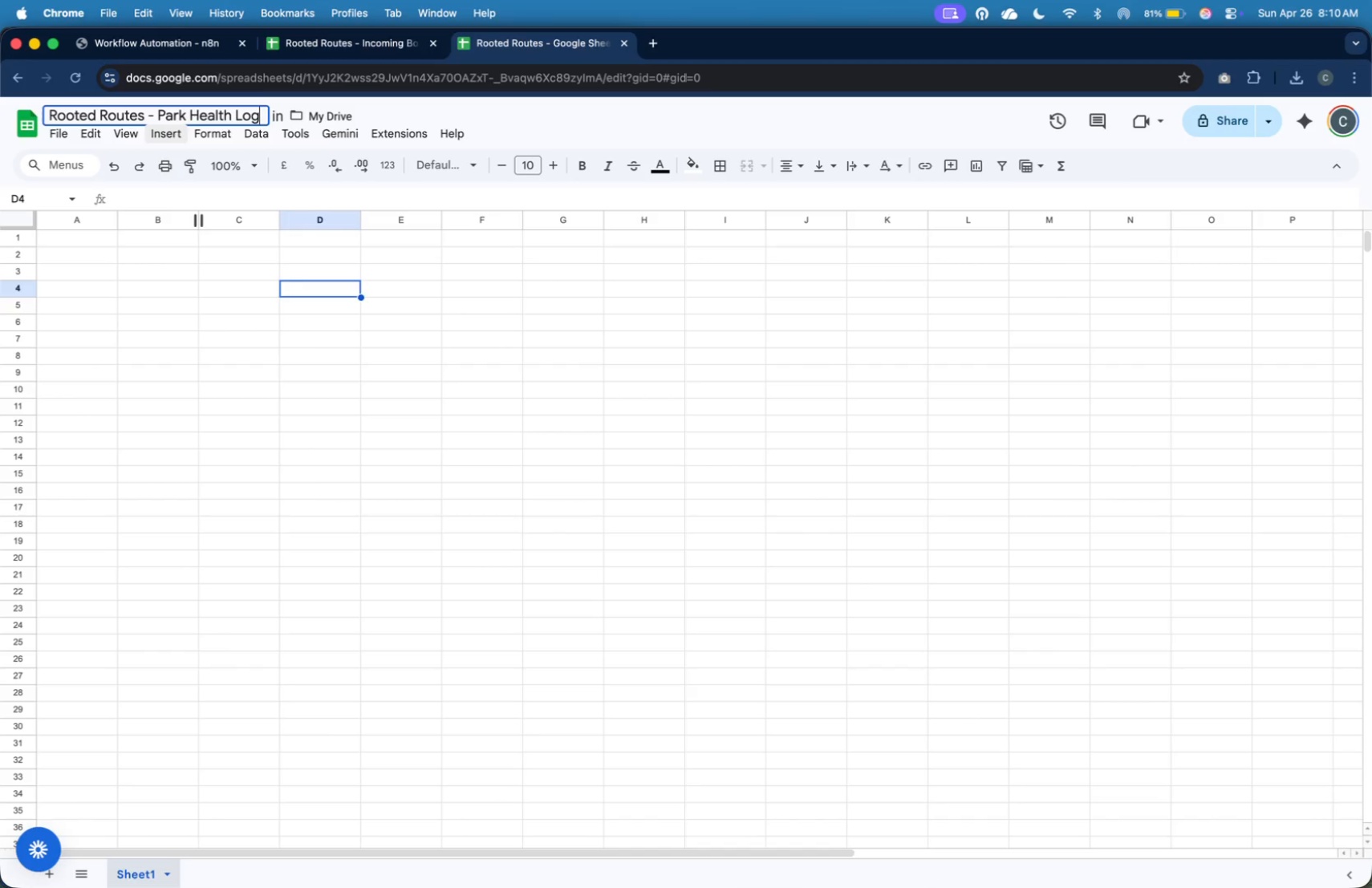 
key(Enter)
 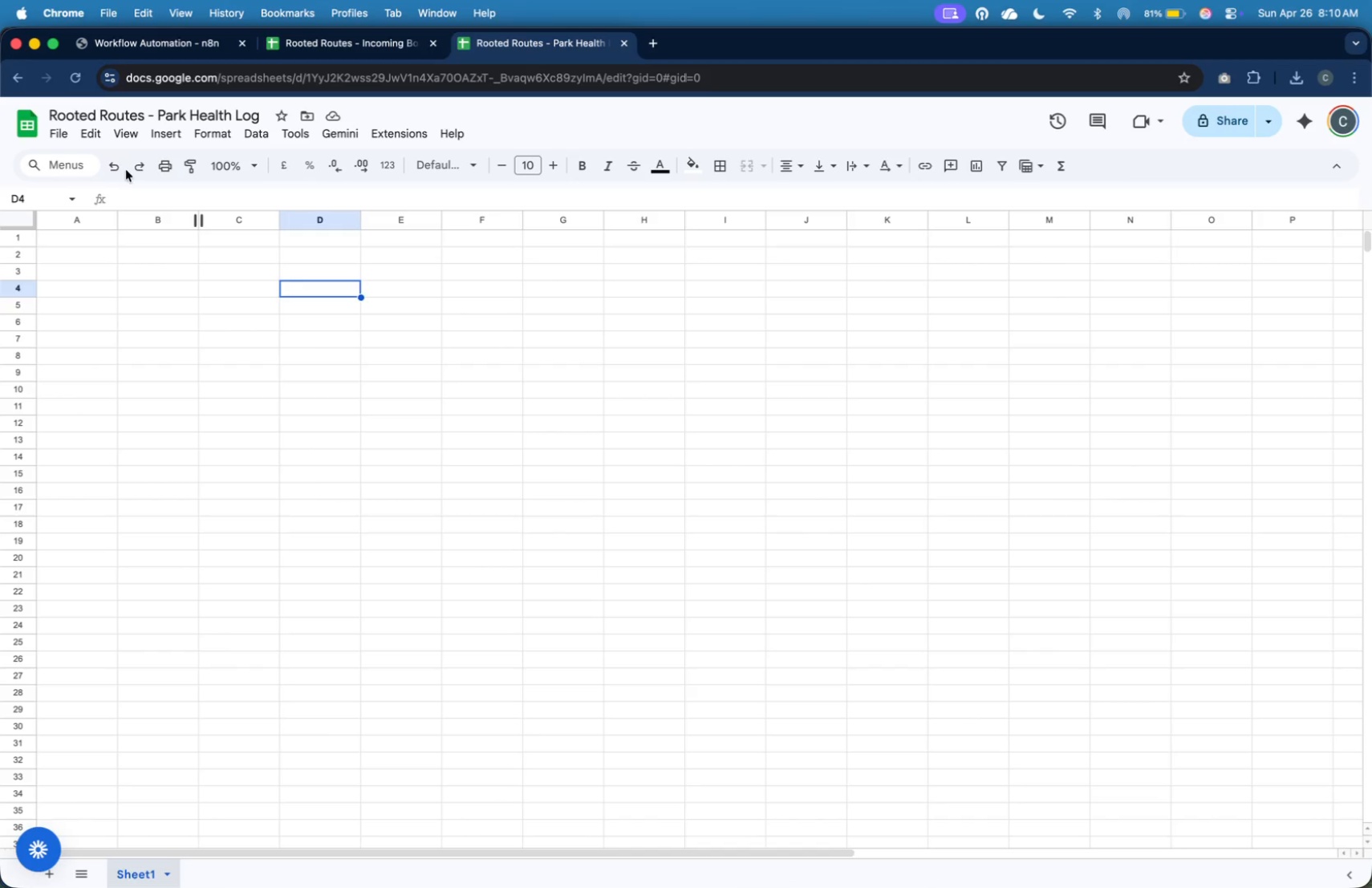 
left_click([108, 242])
 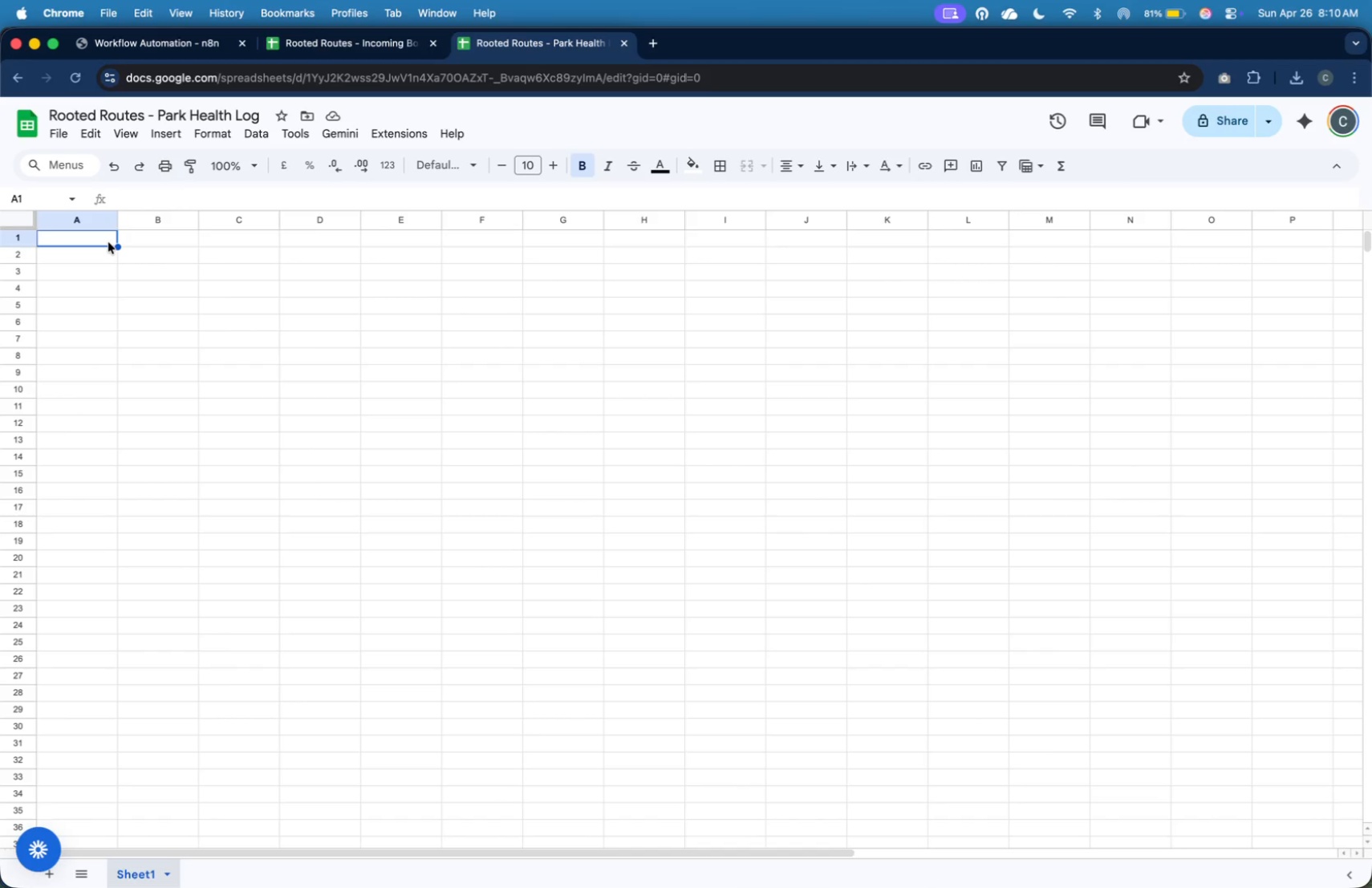 
type(Park)
key(Tab)
type(Status)
key(Tab)
 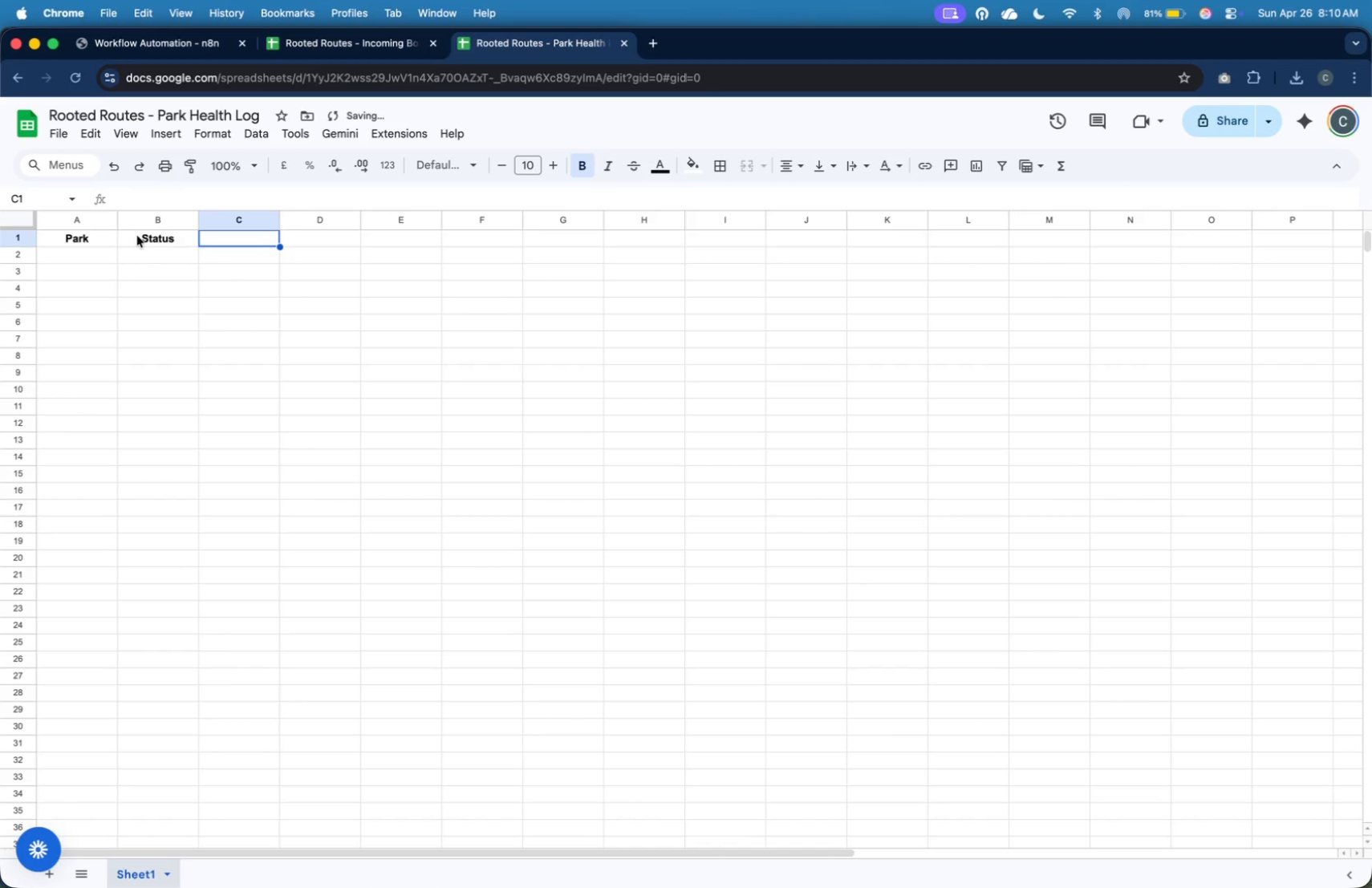 
type(Reason )
key(Backspace)
key(Tab)
type(Coordinates)
 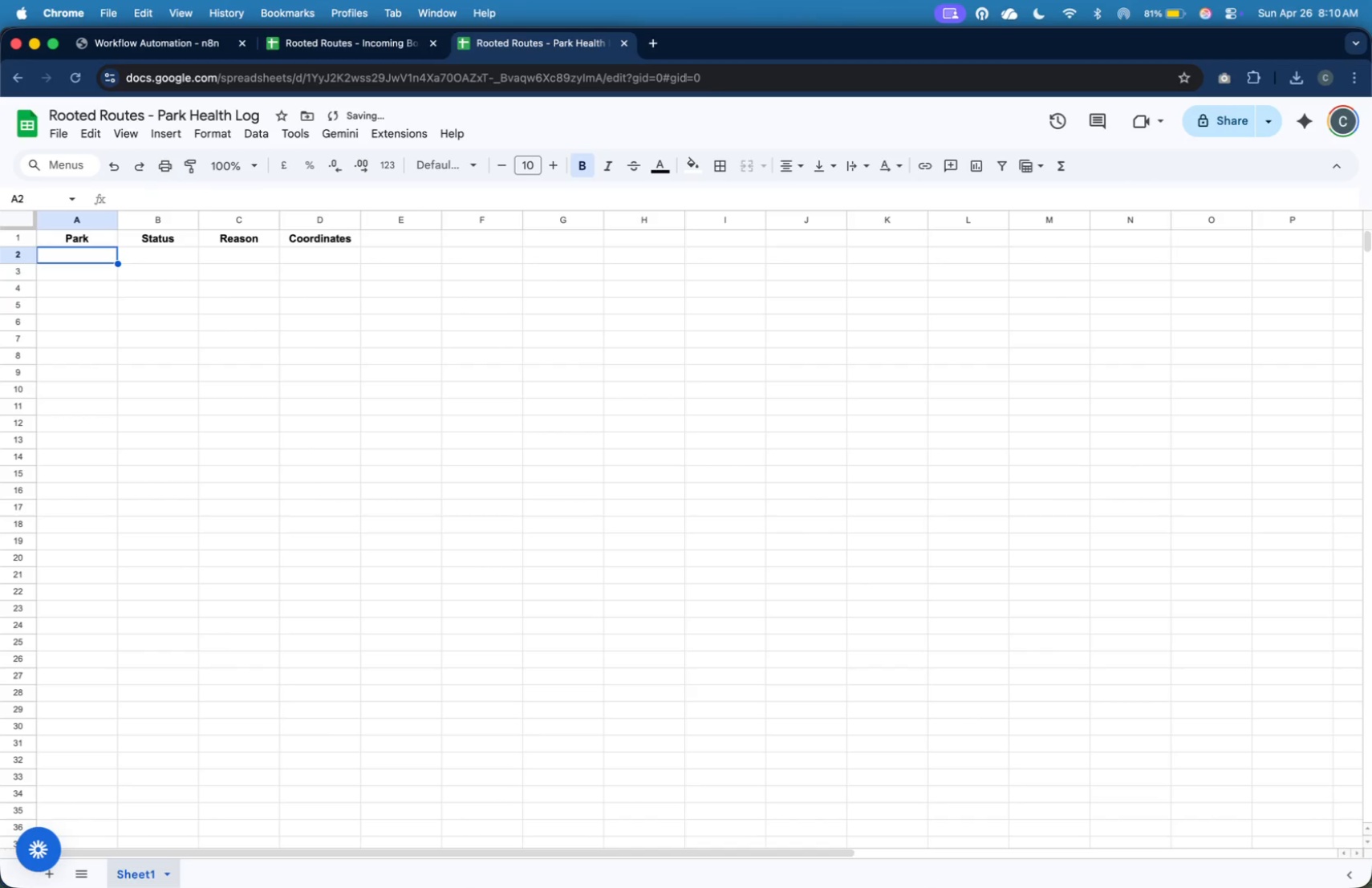 
 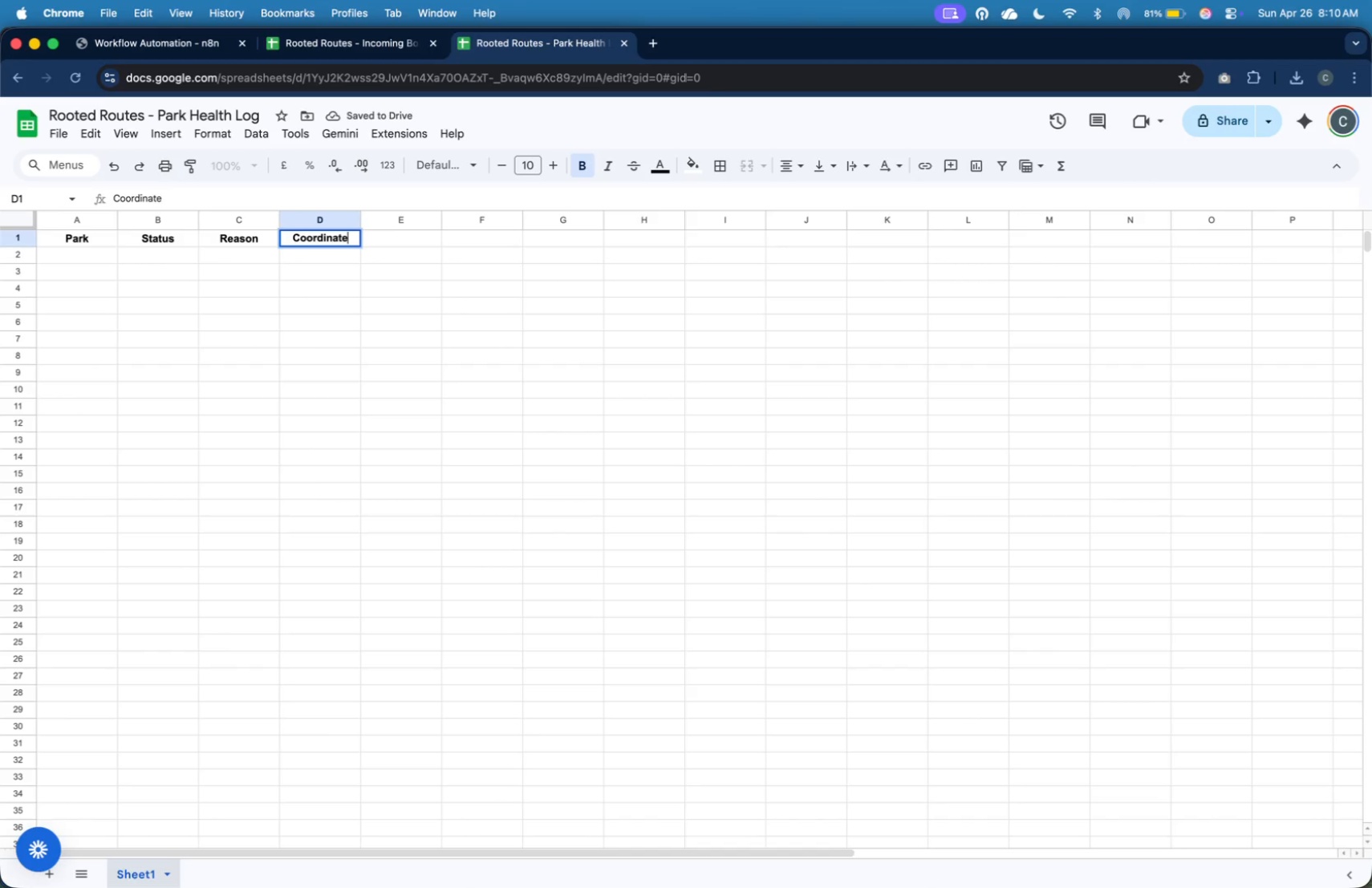 
key(Enter)
 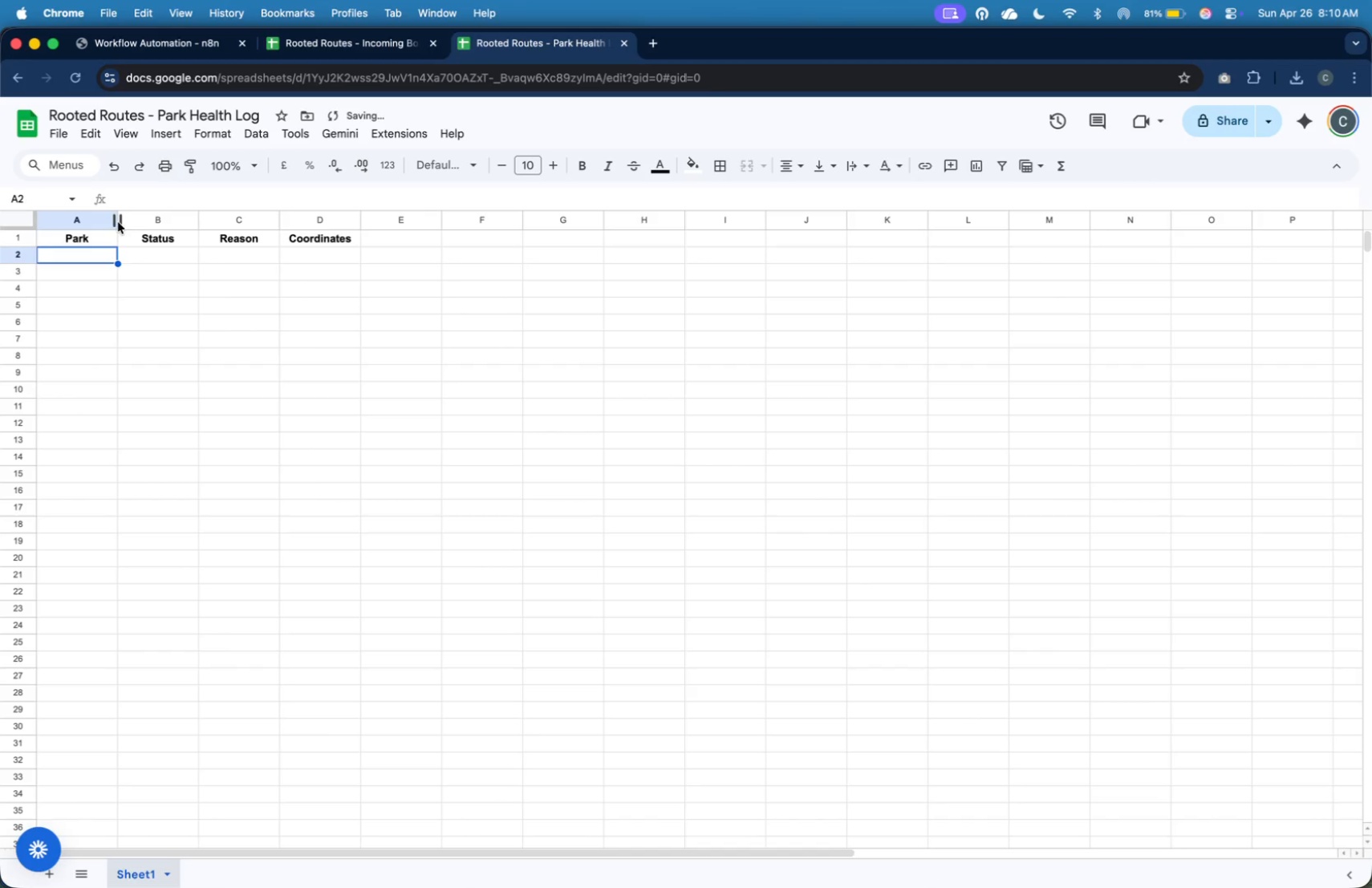 
left_click_drag(start_coordinate=[116, 222], to_coordinate=[196, 237])
 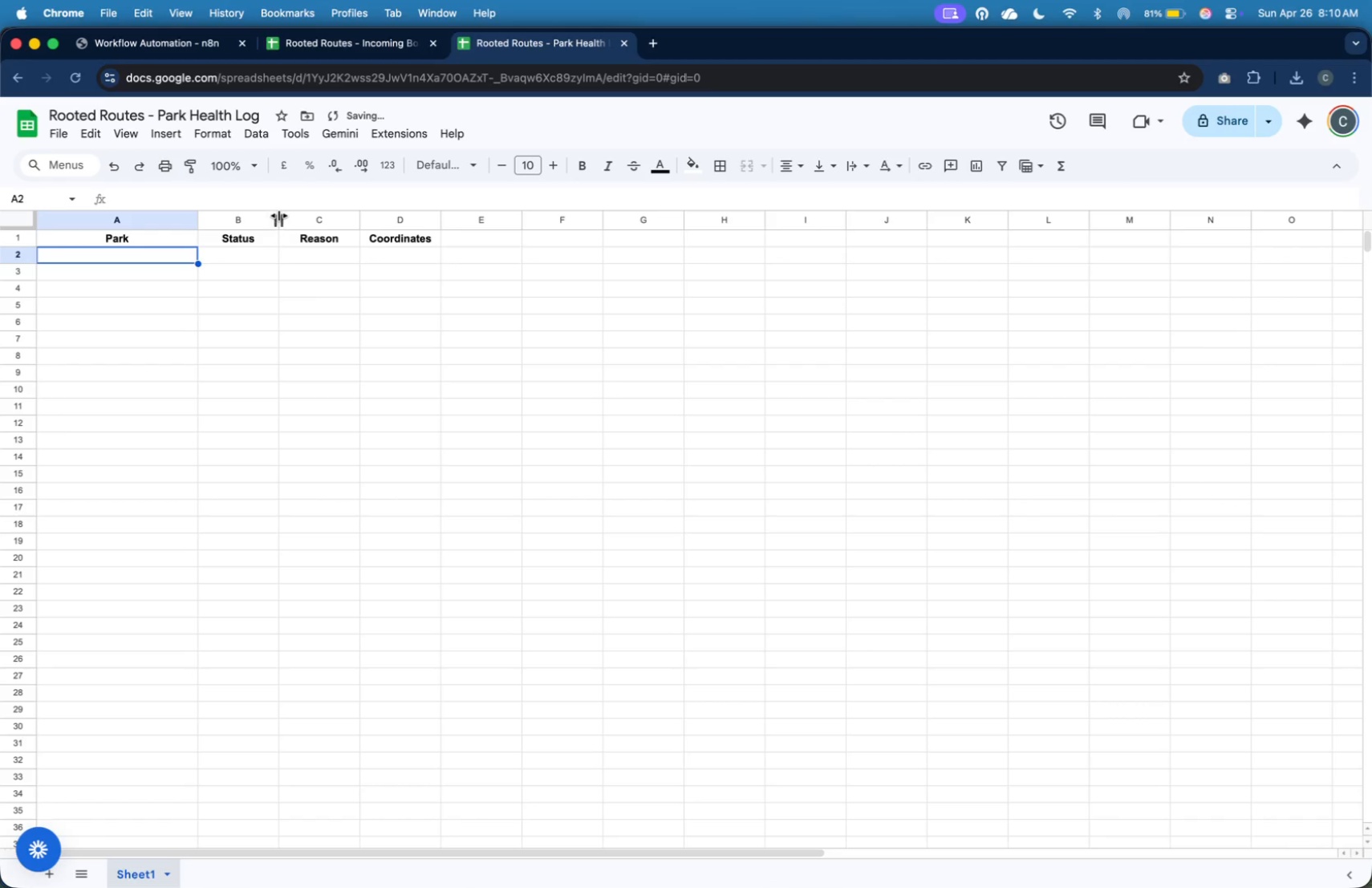 
left_click_drag(start_coordinate=[279, 216], to_coordinate=[361, 283])
 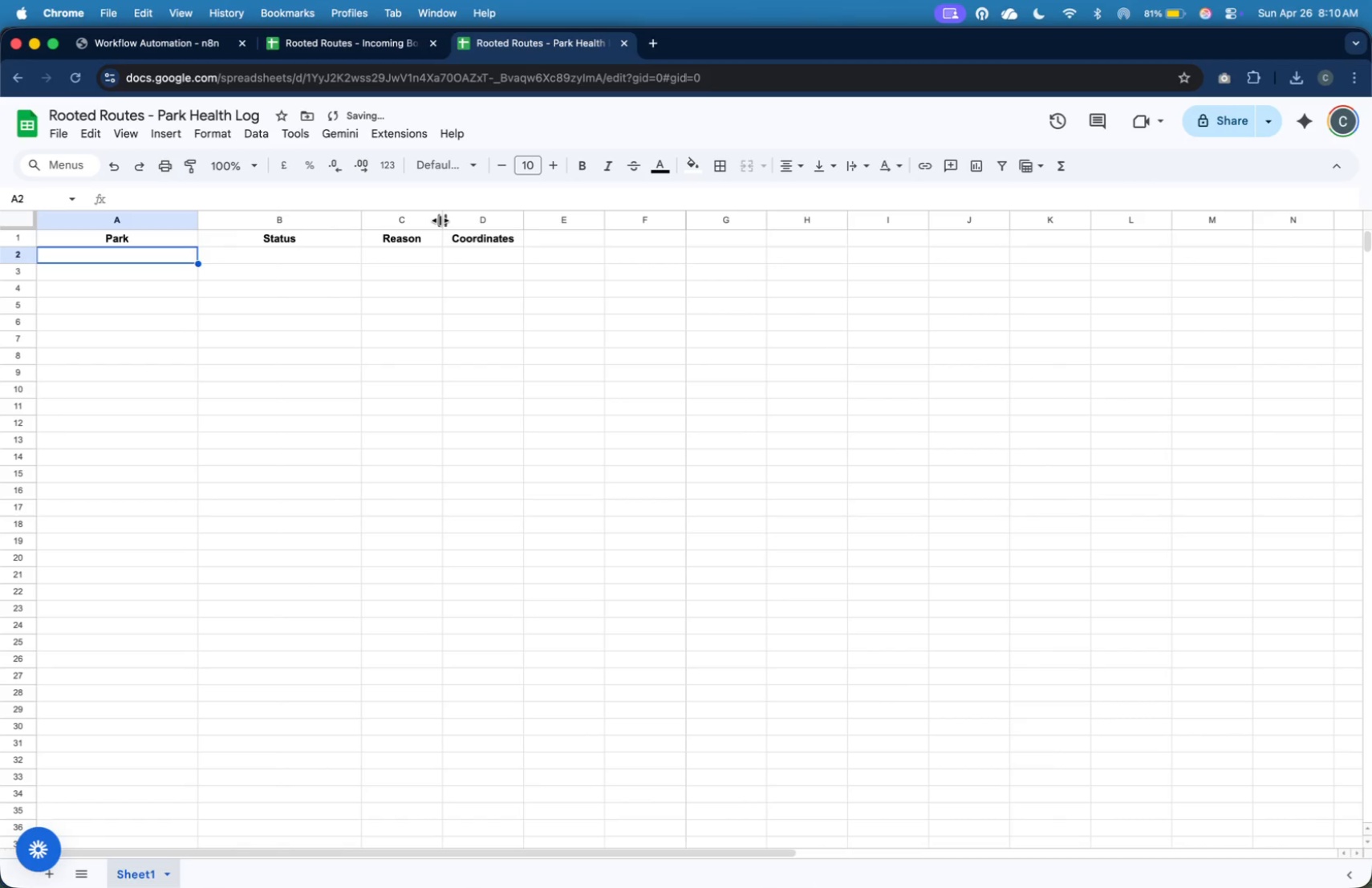 
left_click_drag(start_coordinate=[440, 219], to_coordinate=[538, 293])
 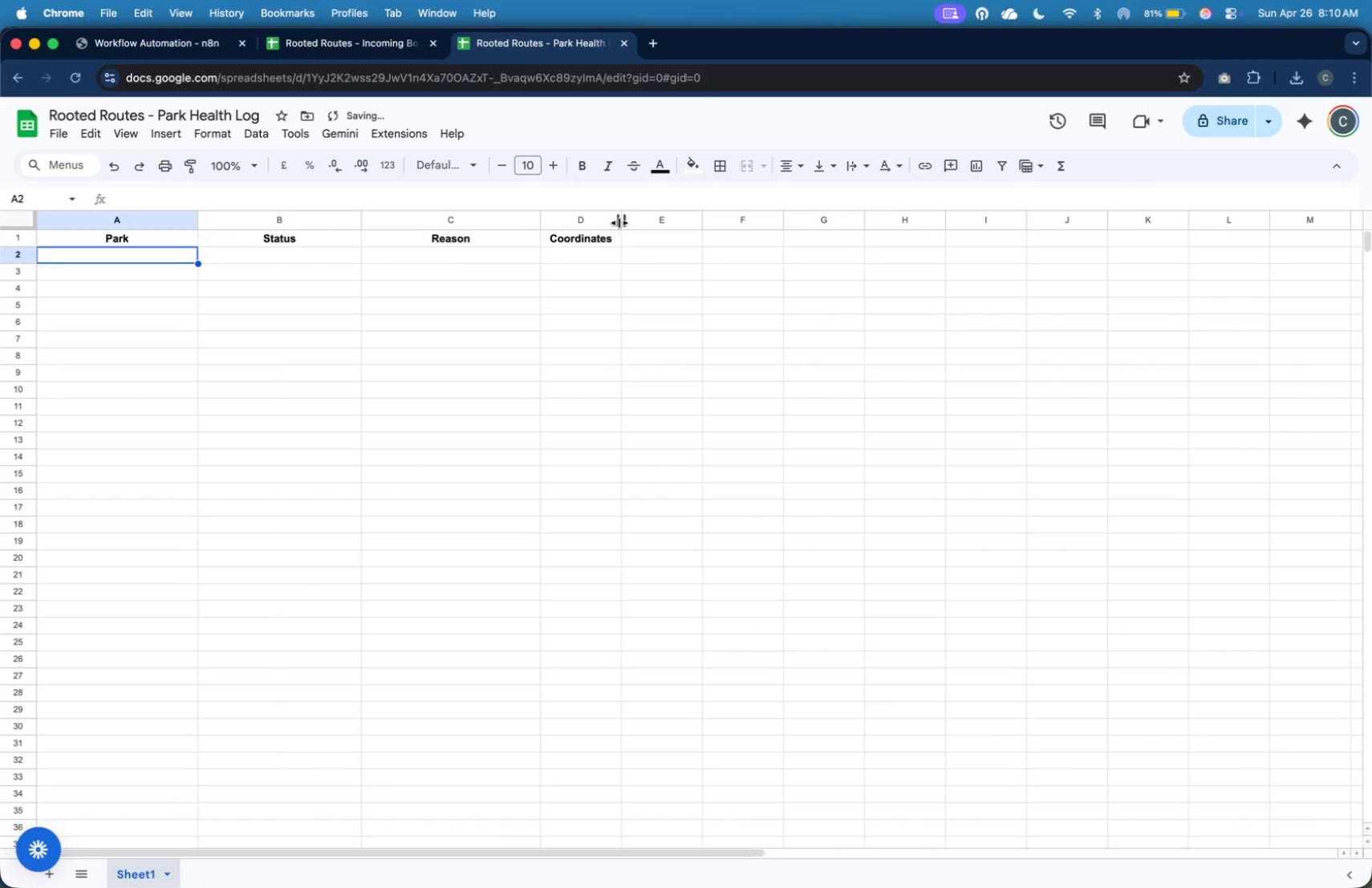 
left_click_drag(start_coordinate=[619, 222], to_coordinate=[696, 344])
 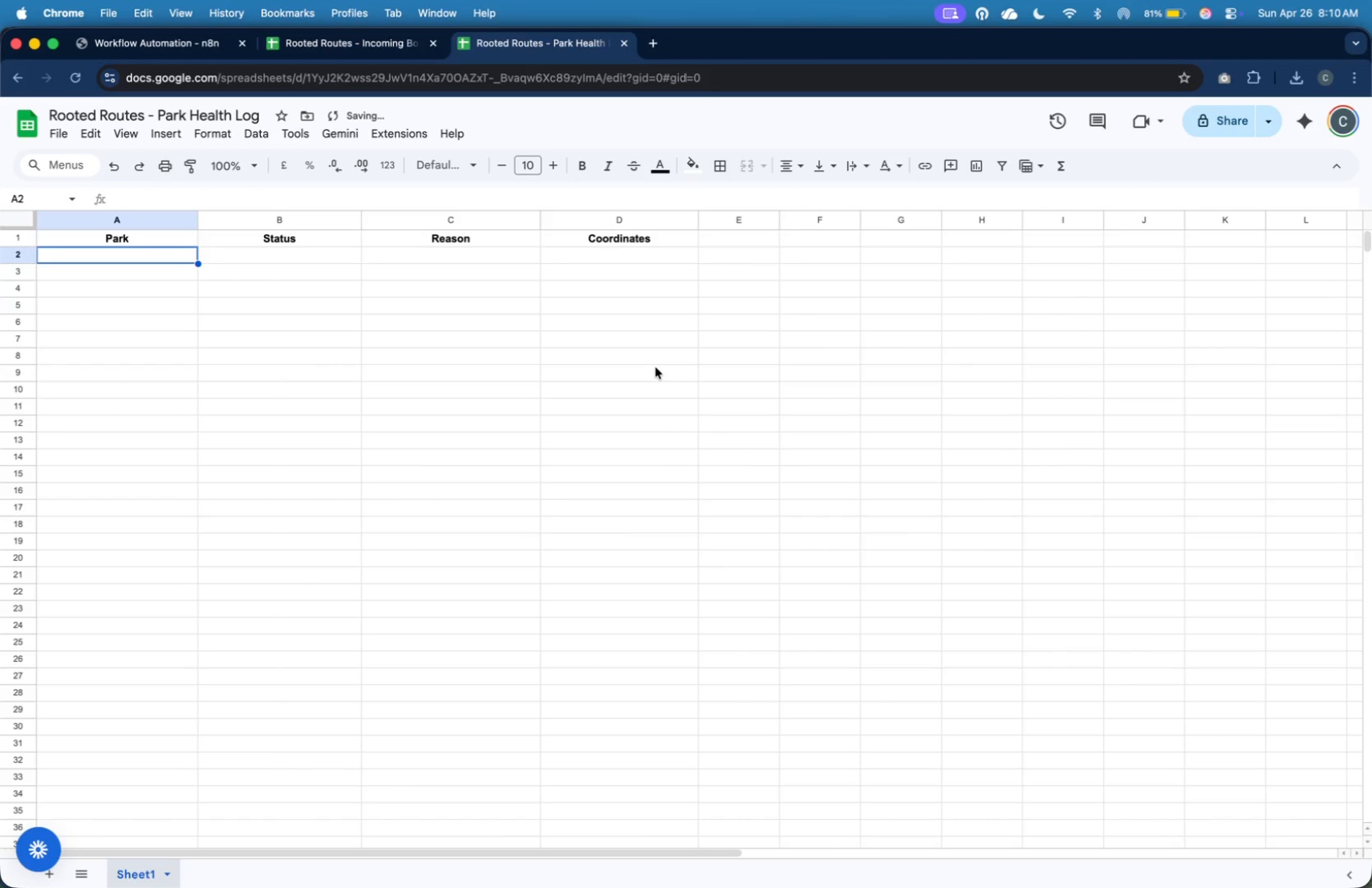 
left_click([655, 367])
 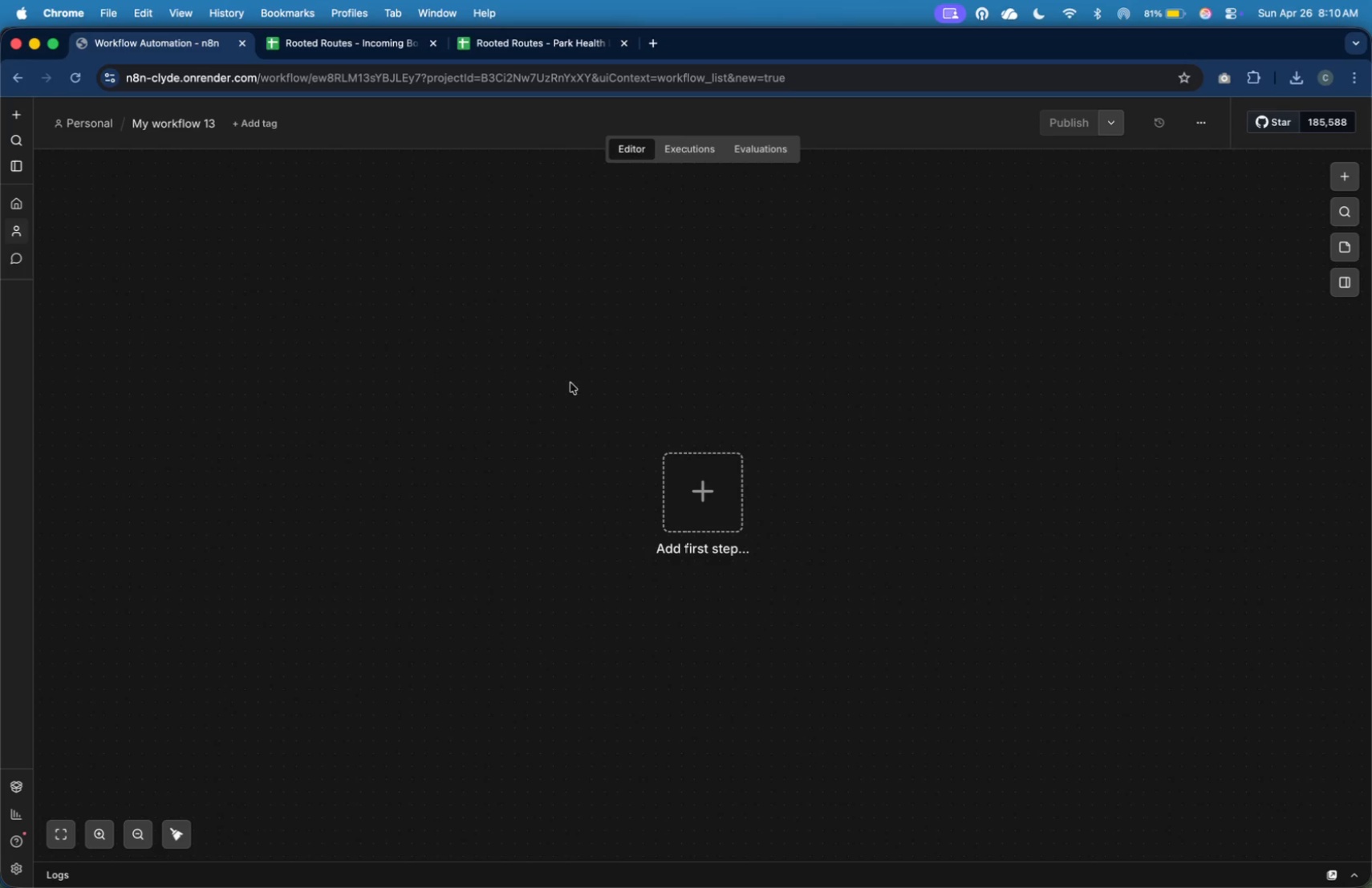 
key(Meta+CommandLeft)
 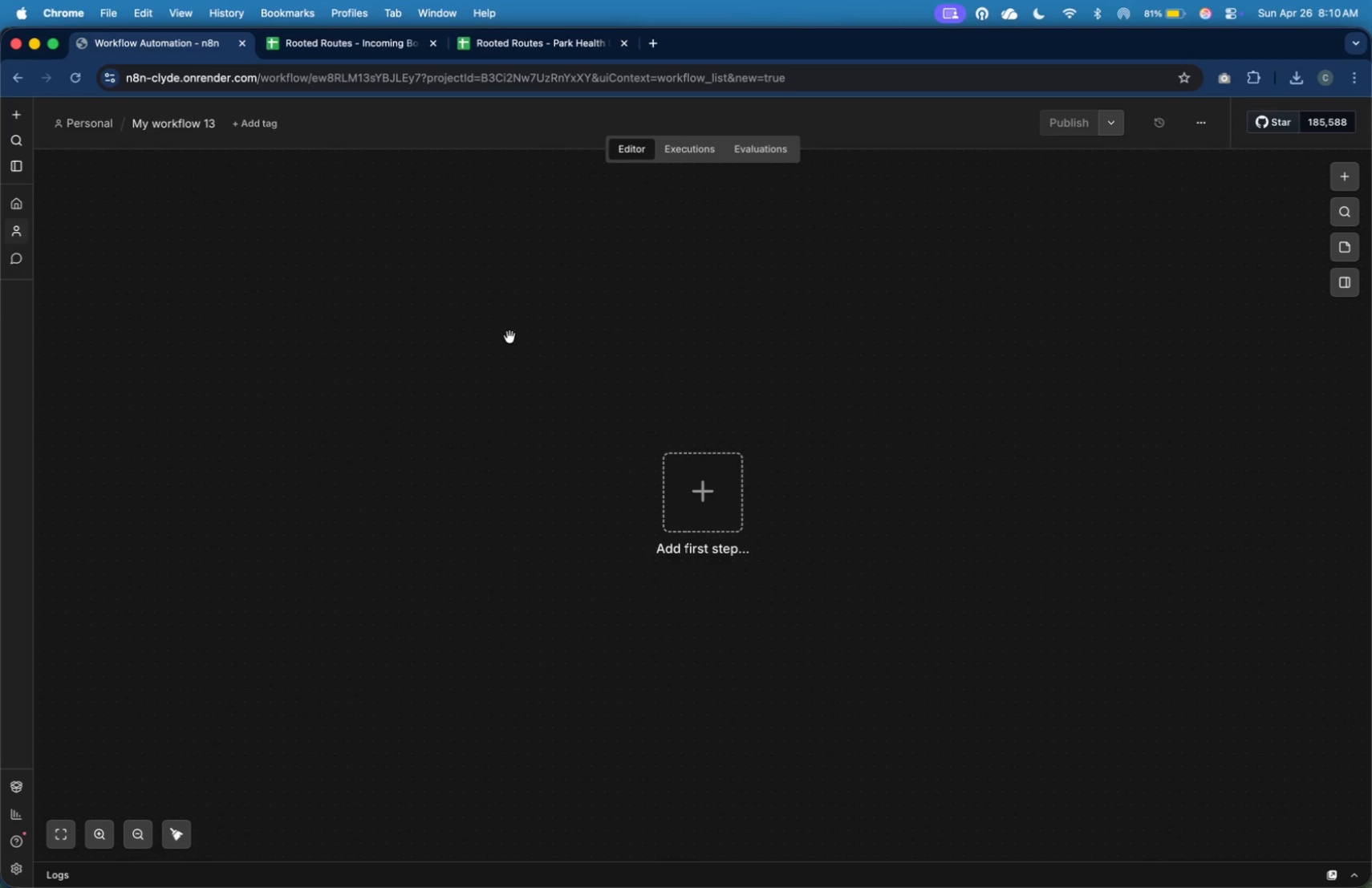 
key(Meta+Tab)